 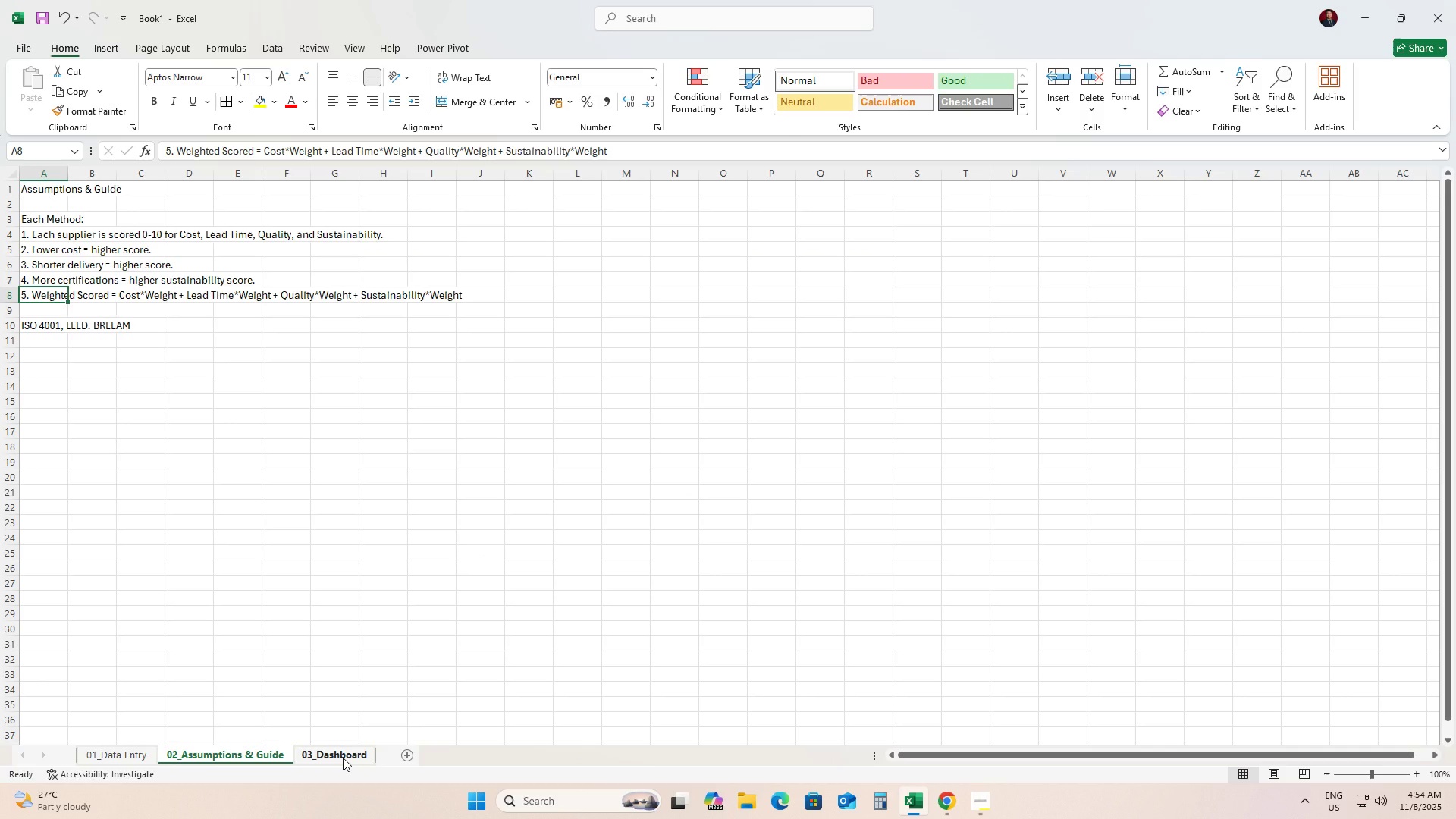 
left_click([343, 758])
 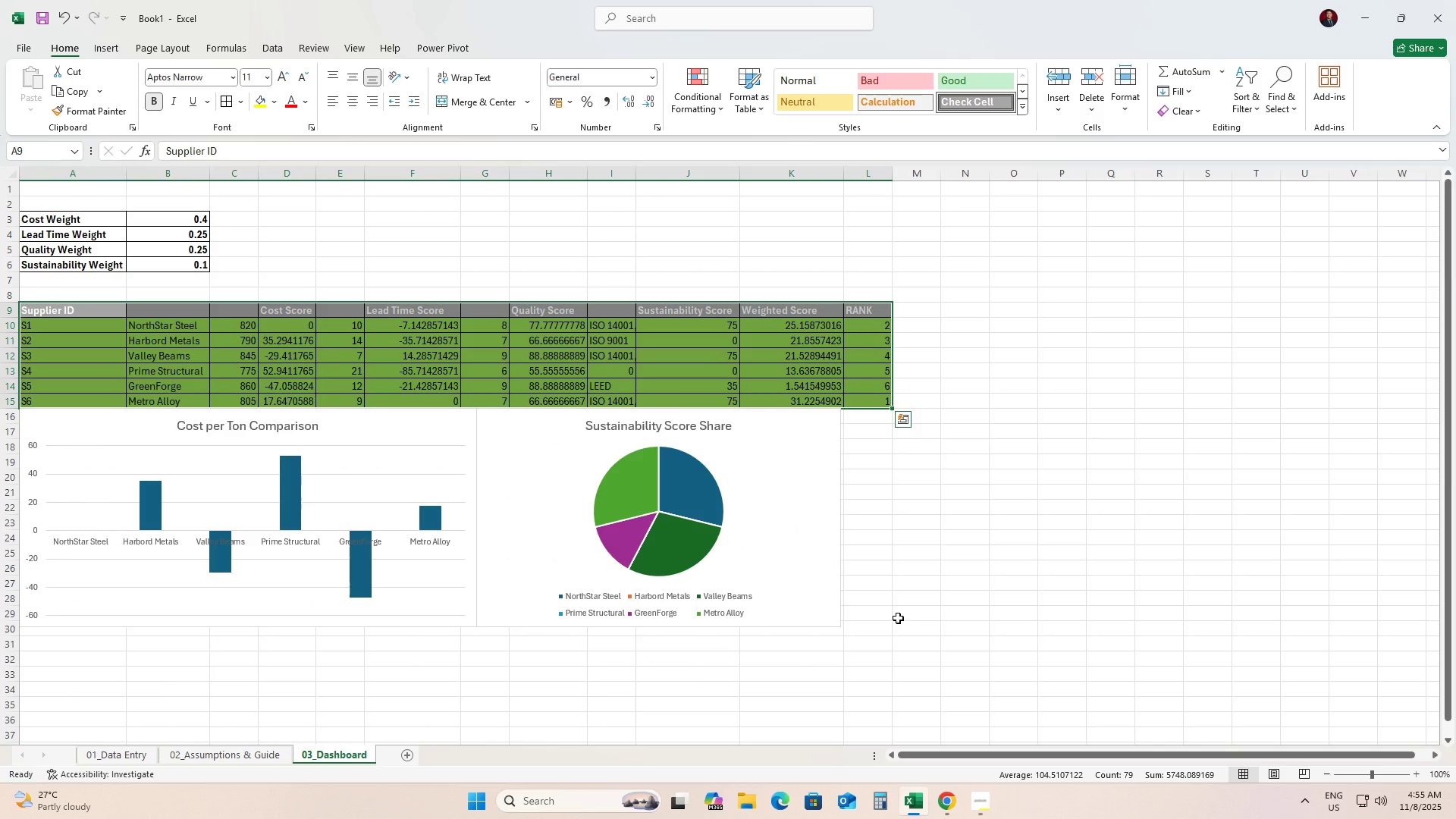 
left_click([948, 596])
 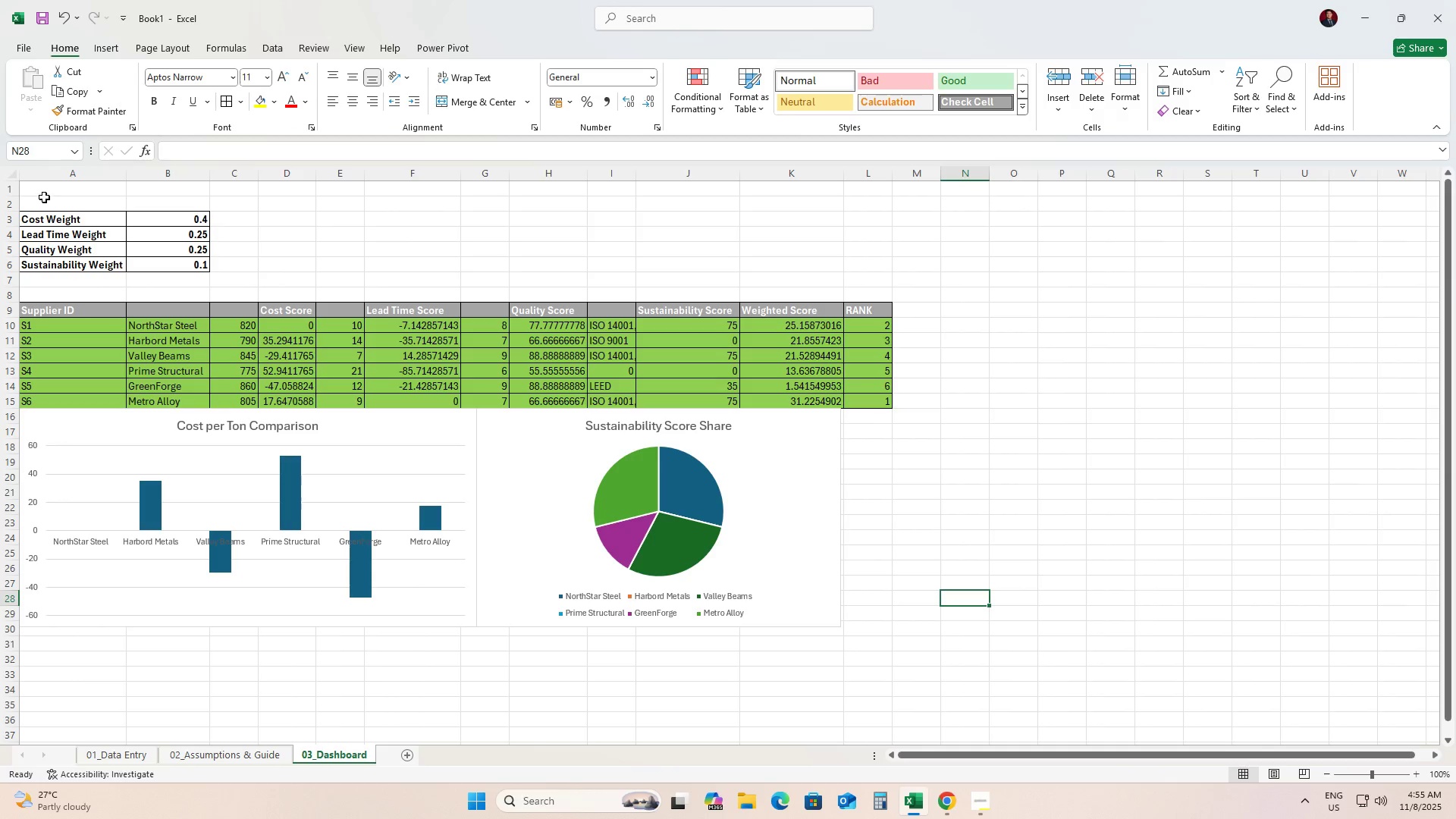 
left_click([41, 192])
 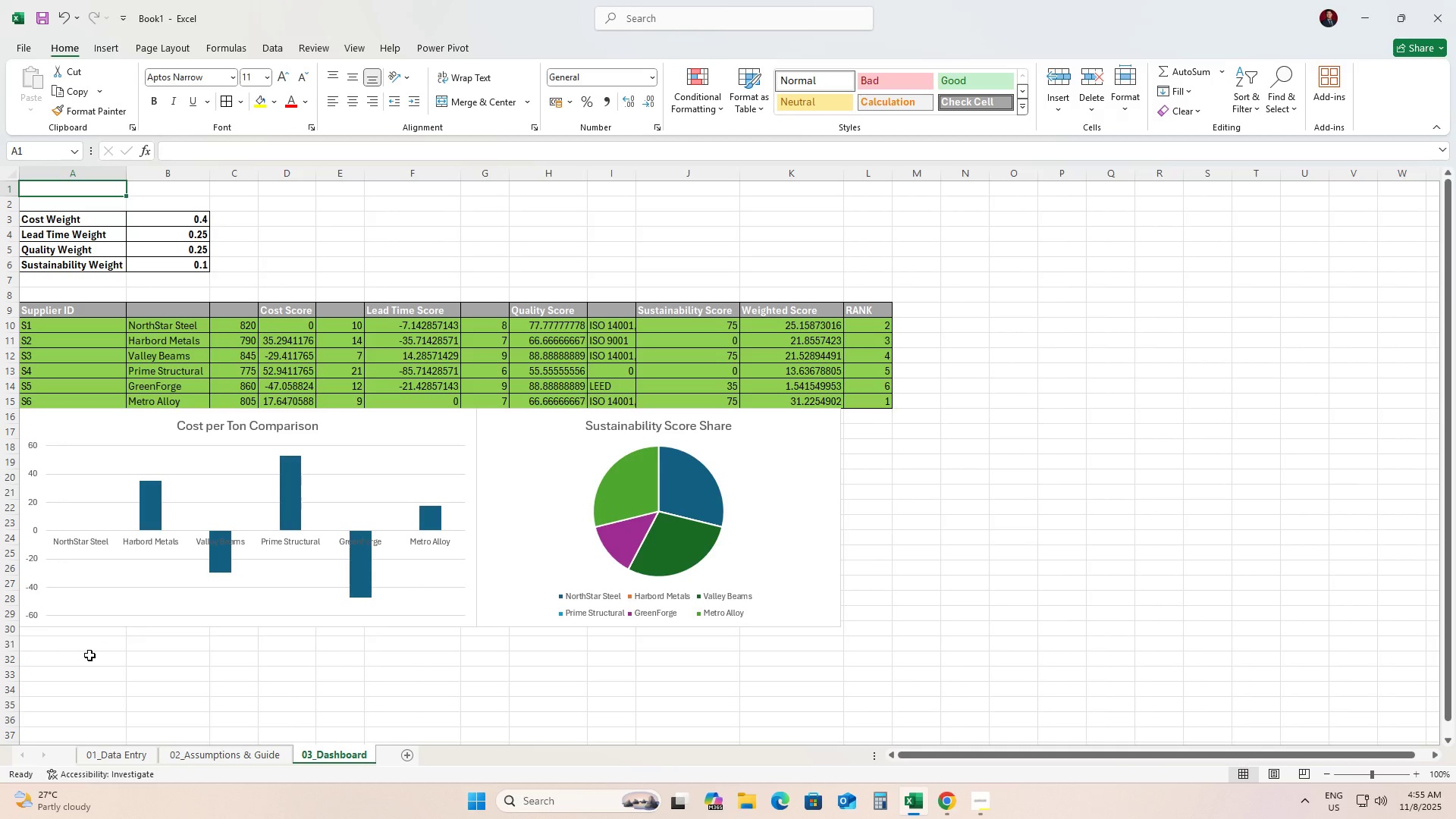 
left_click([89, 655])
 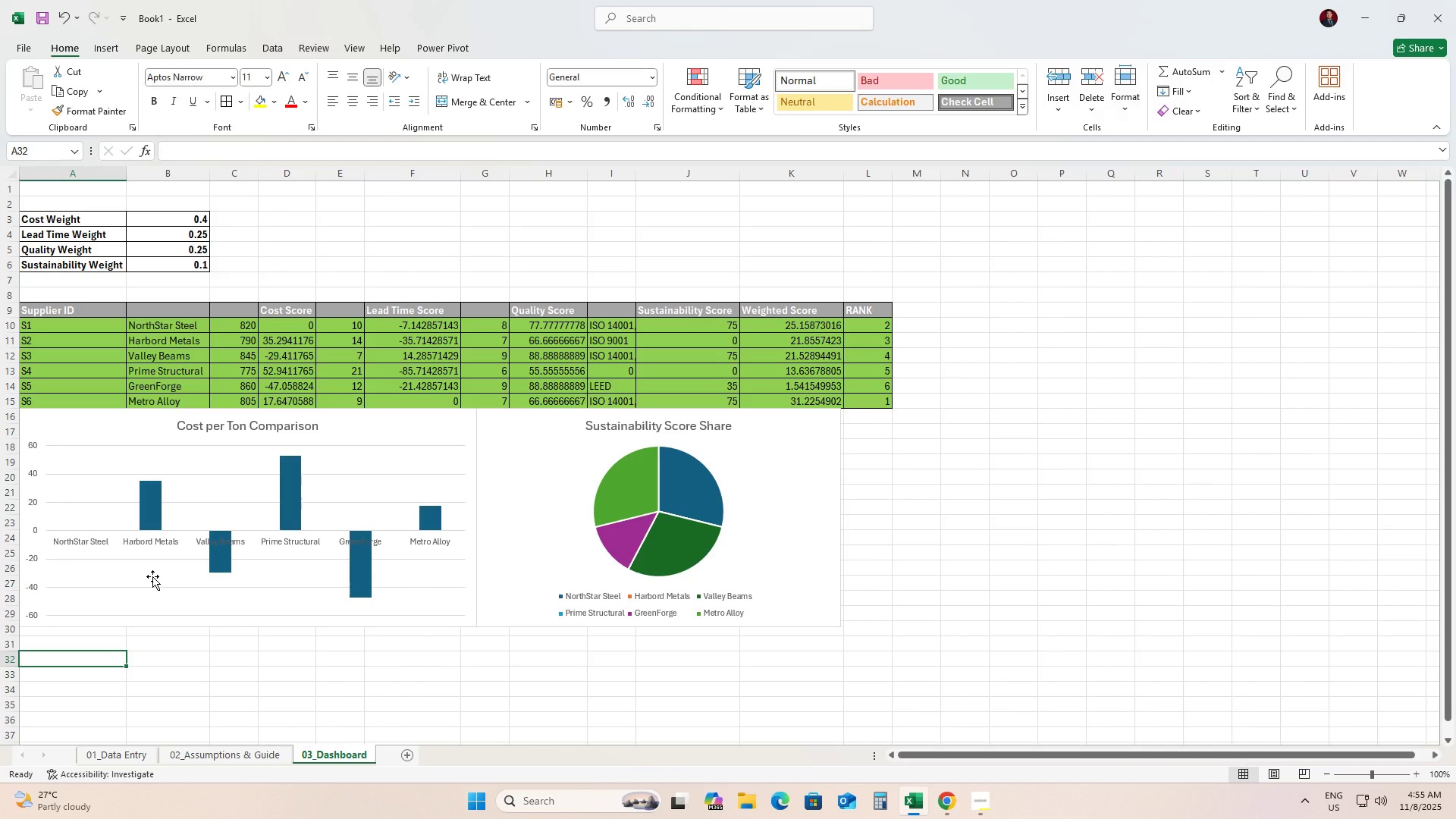 
left_click([152, 576])
 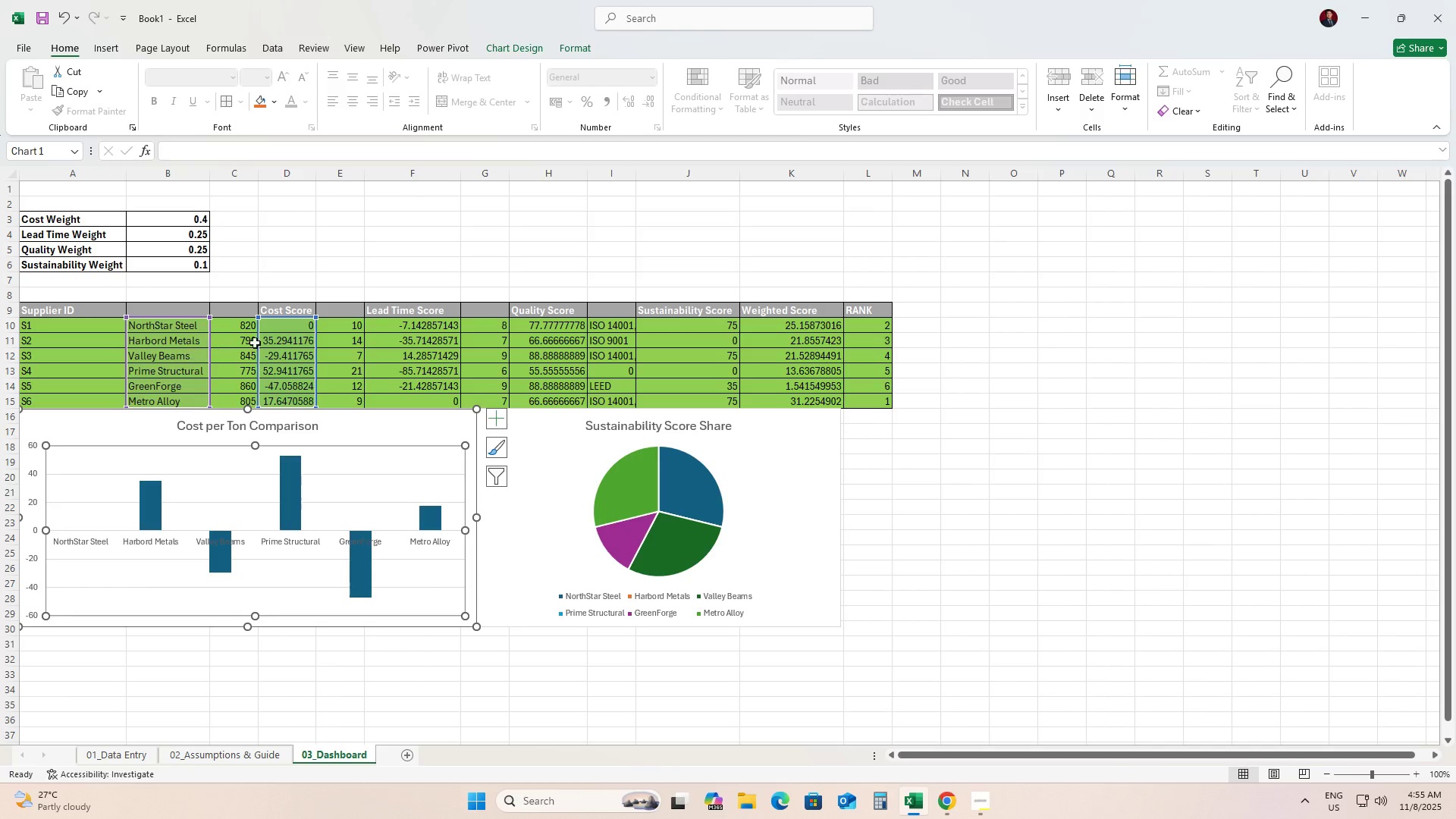 
left_click([308, 323])
 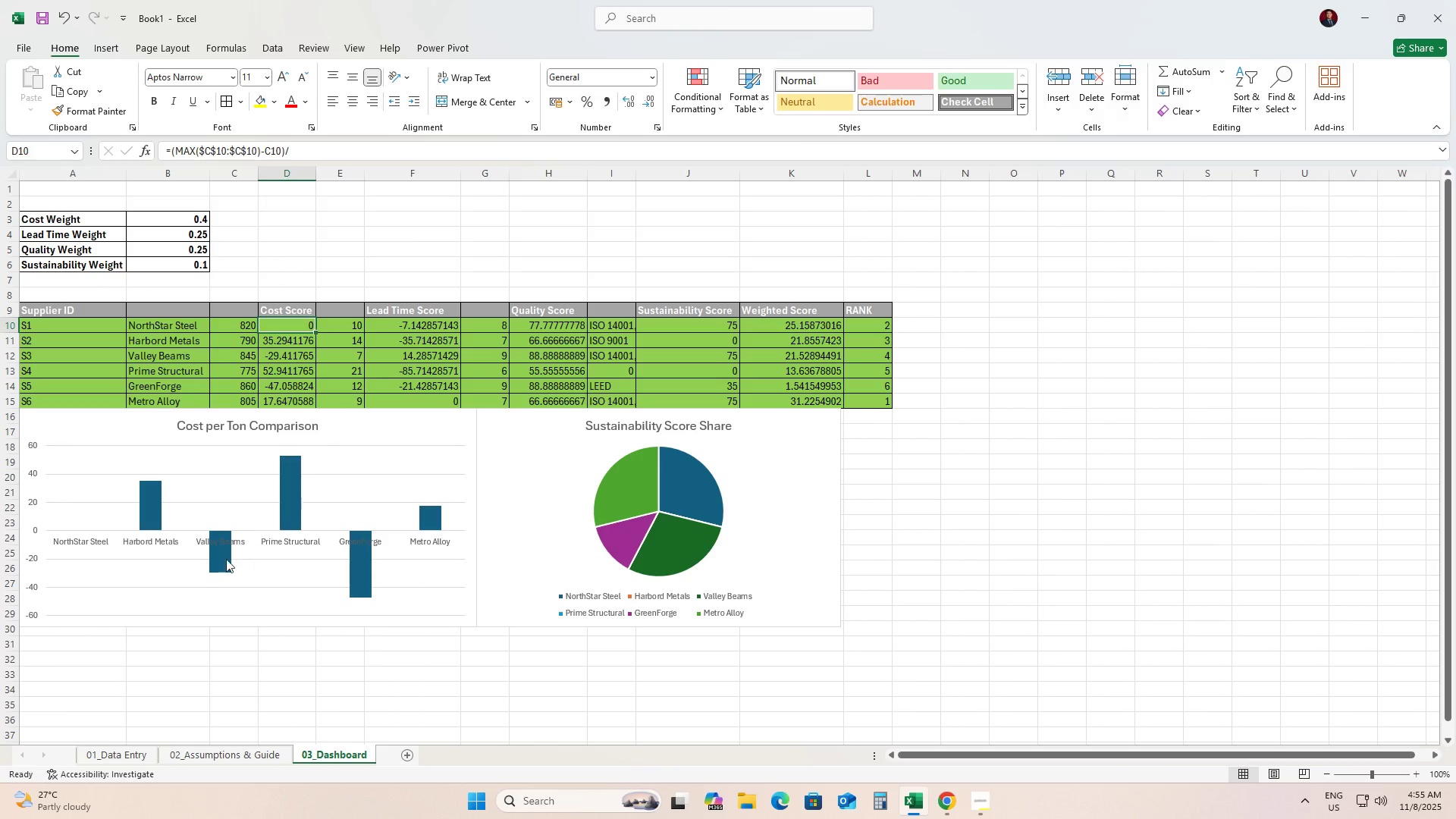 
left_click([124, 751])